 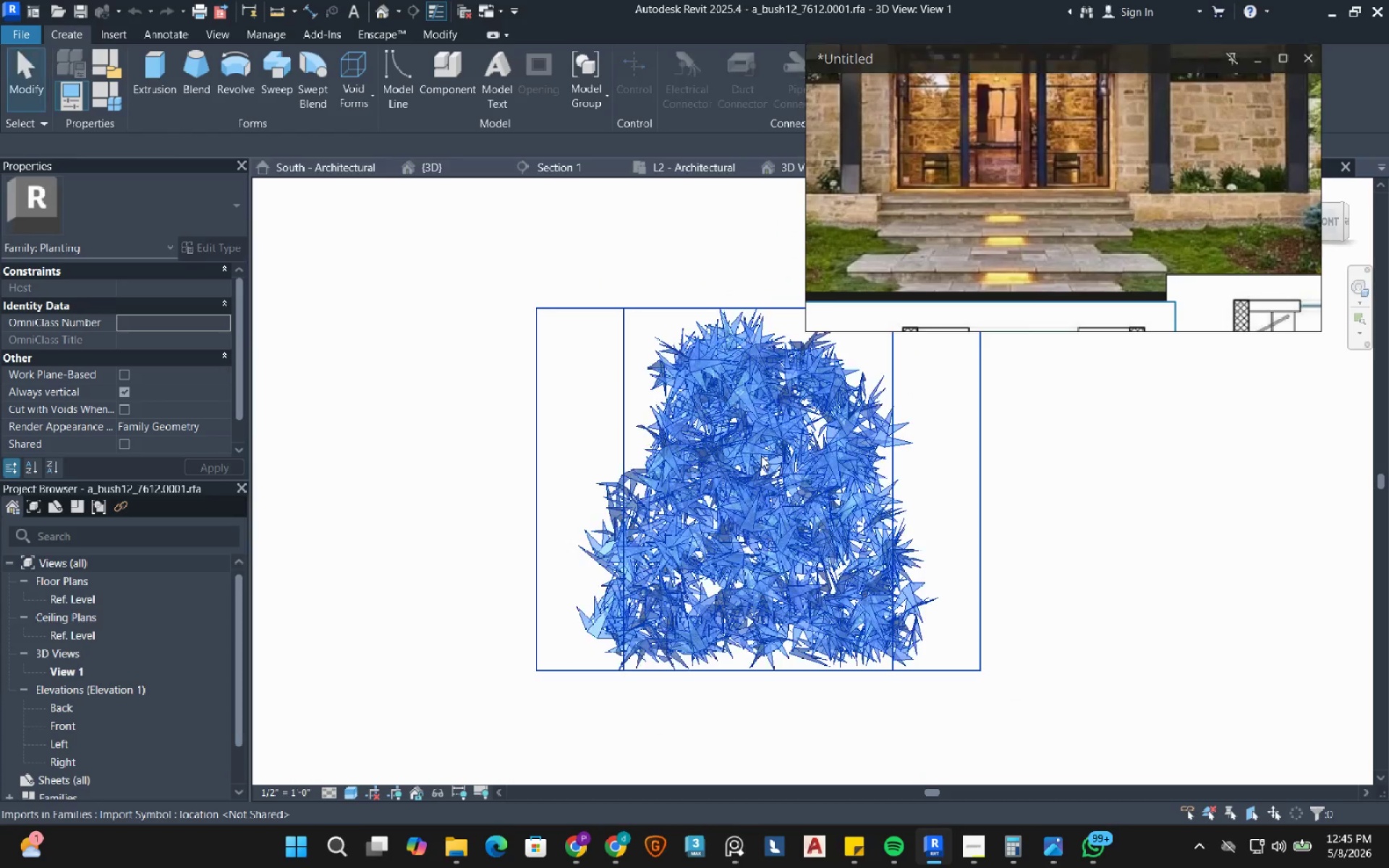 
left_click([761, 456])
 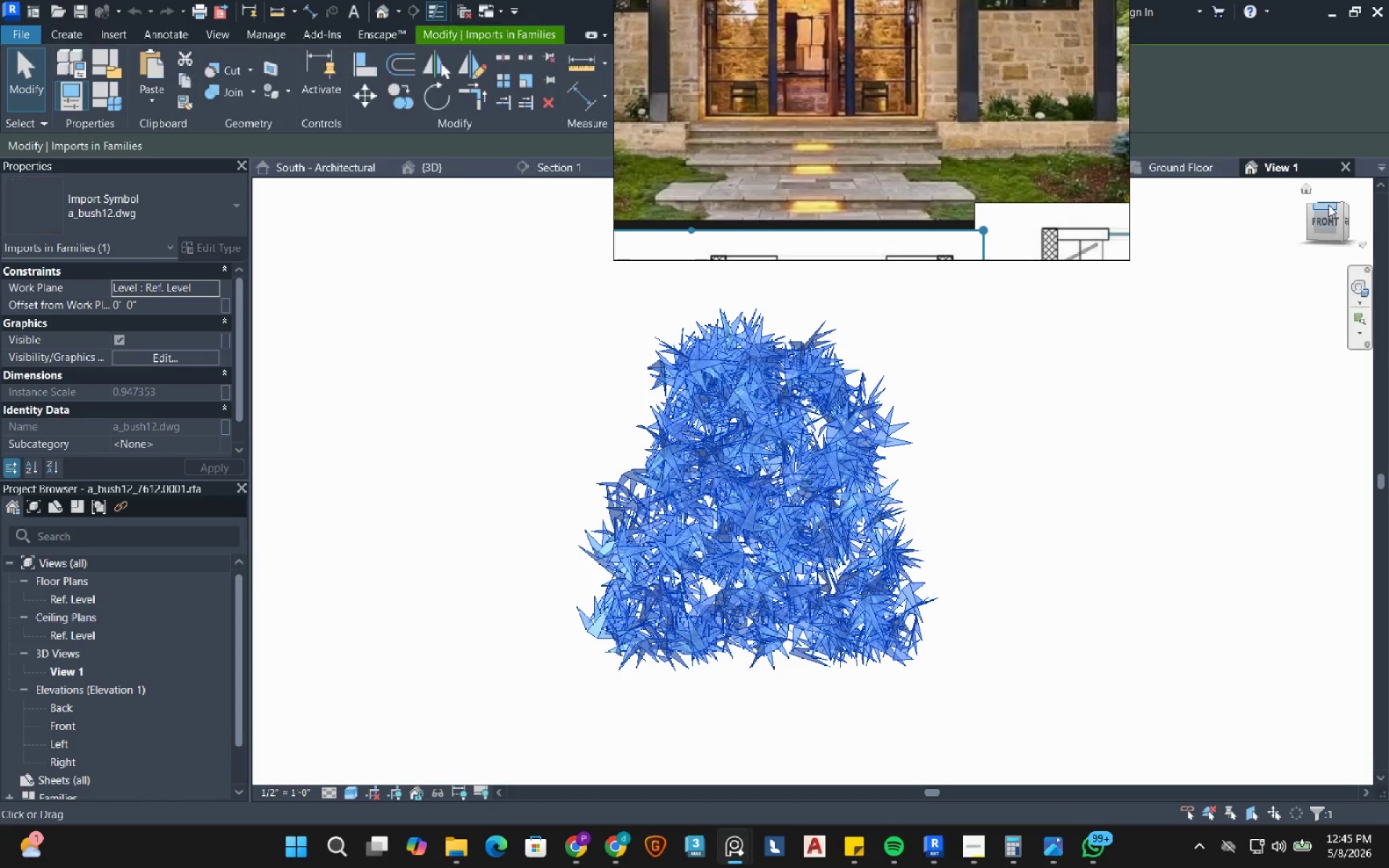 
scroll: coordinate [658, 506], scroll_direction: down, amount: 3.0
 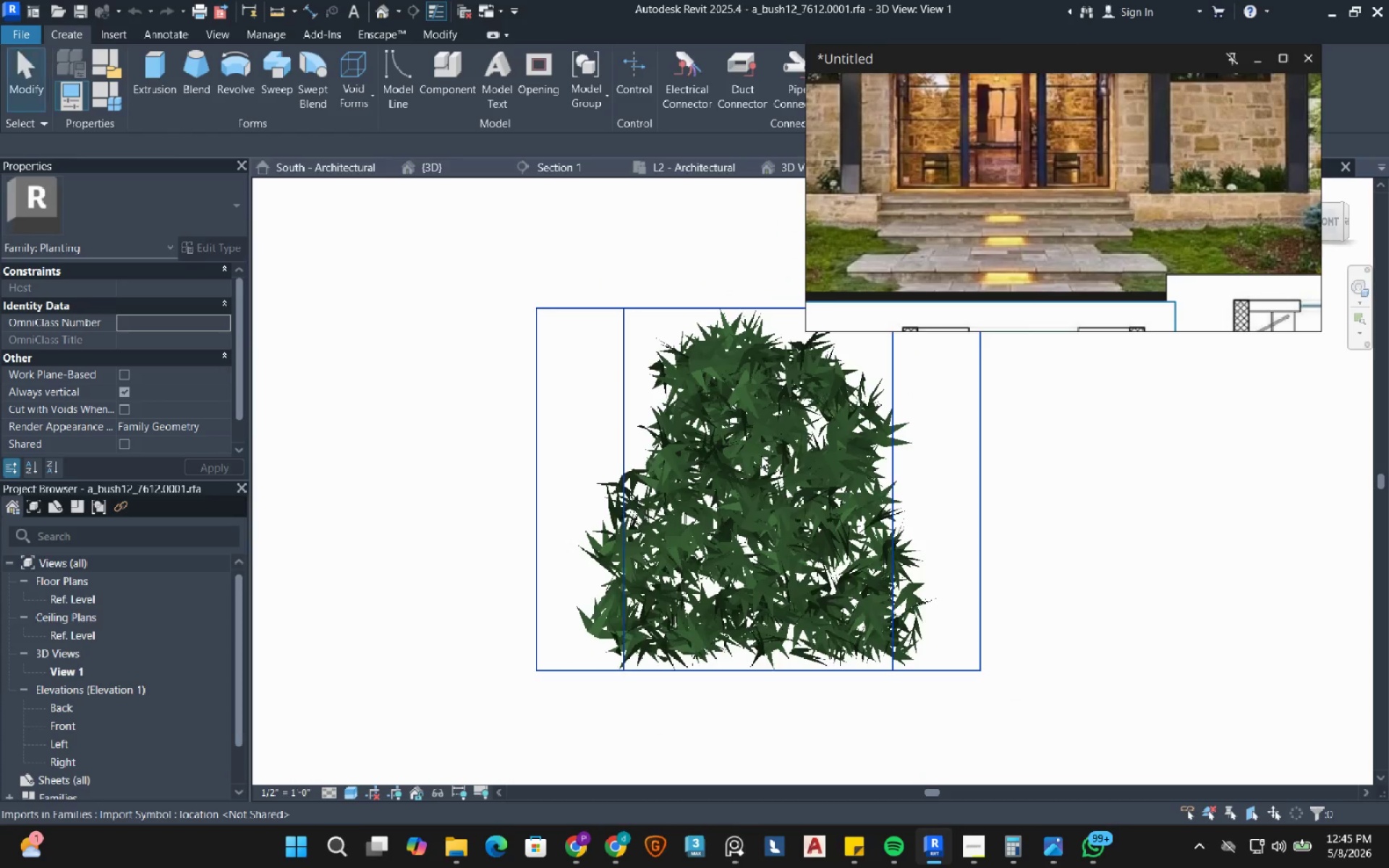 
wait(5.12)
 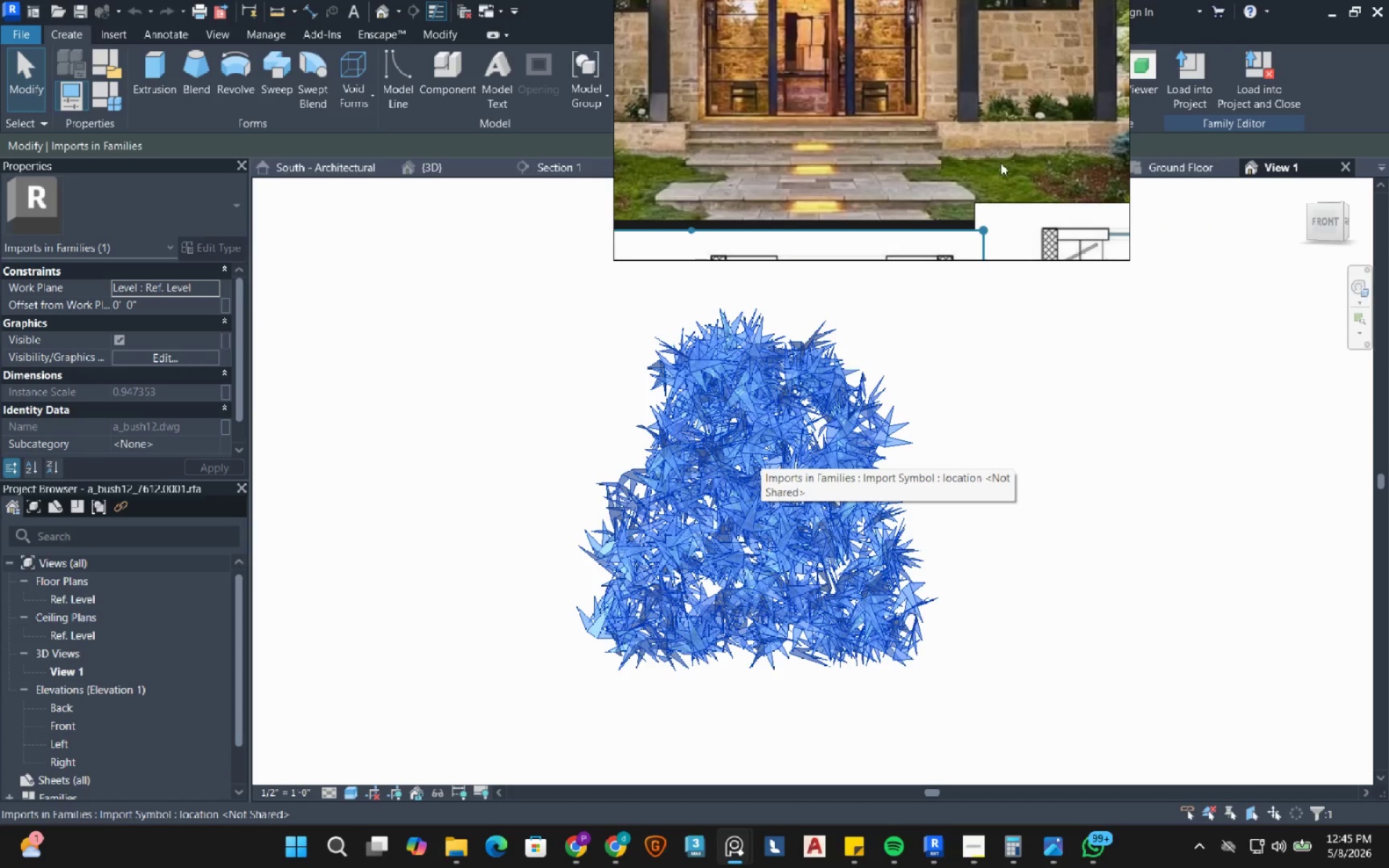 
left_click([1328, 205])
 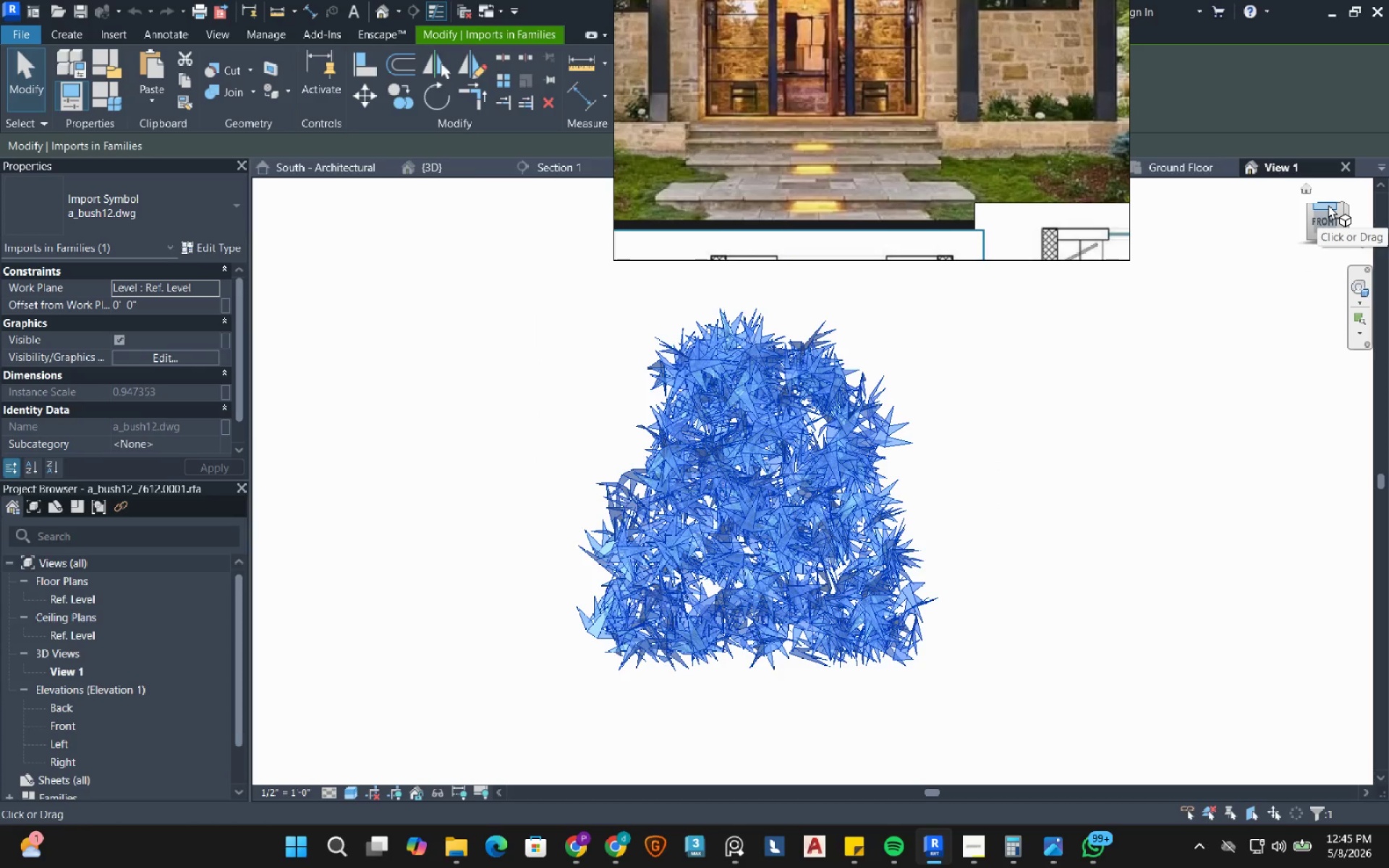 
wait(5.16)
 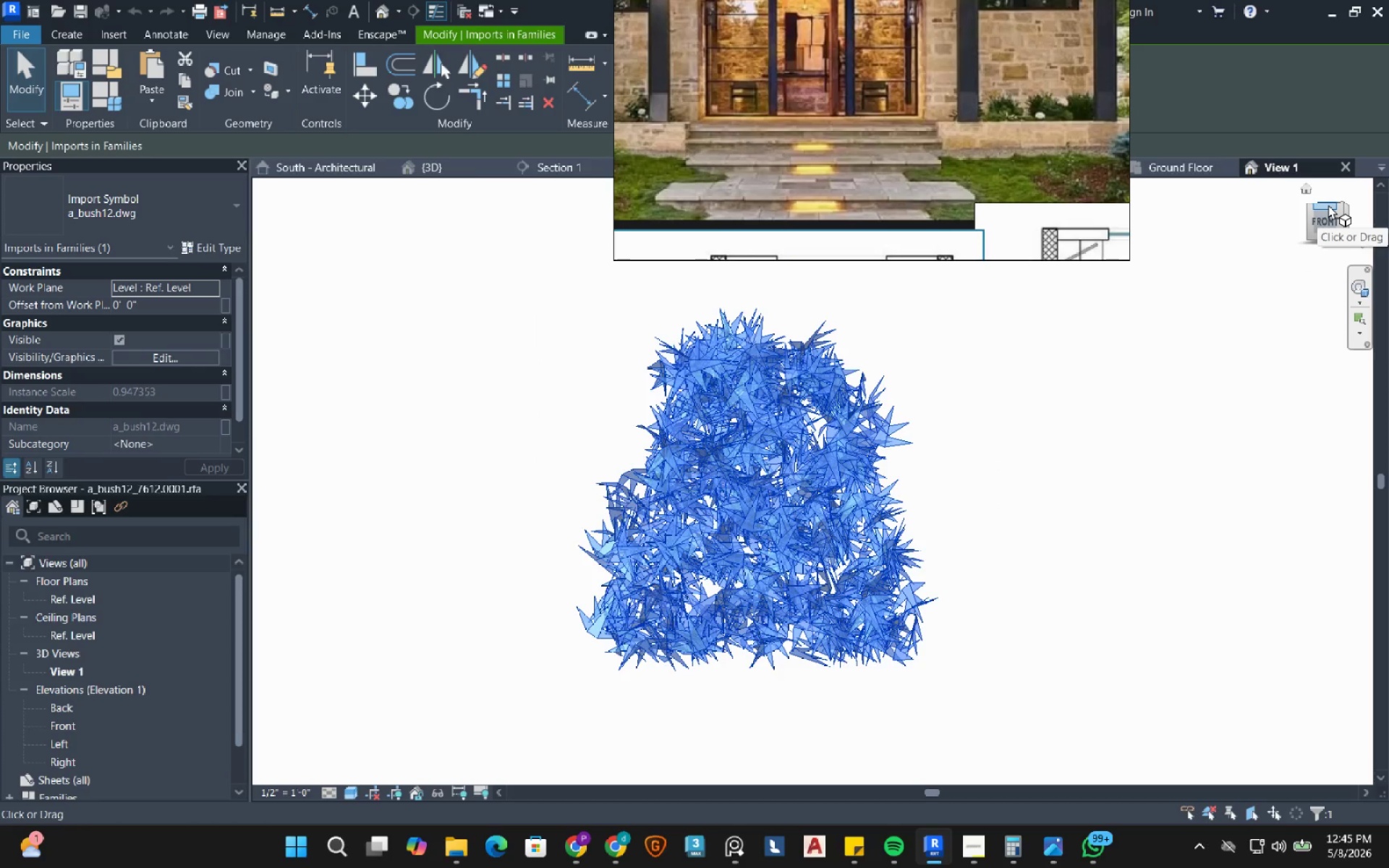 
left_click([1329, 208])
 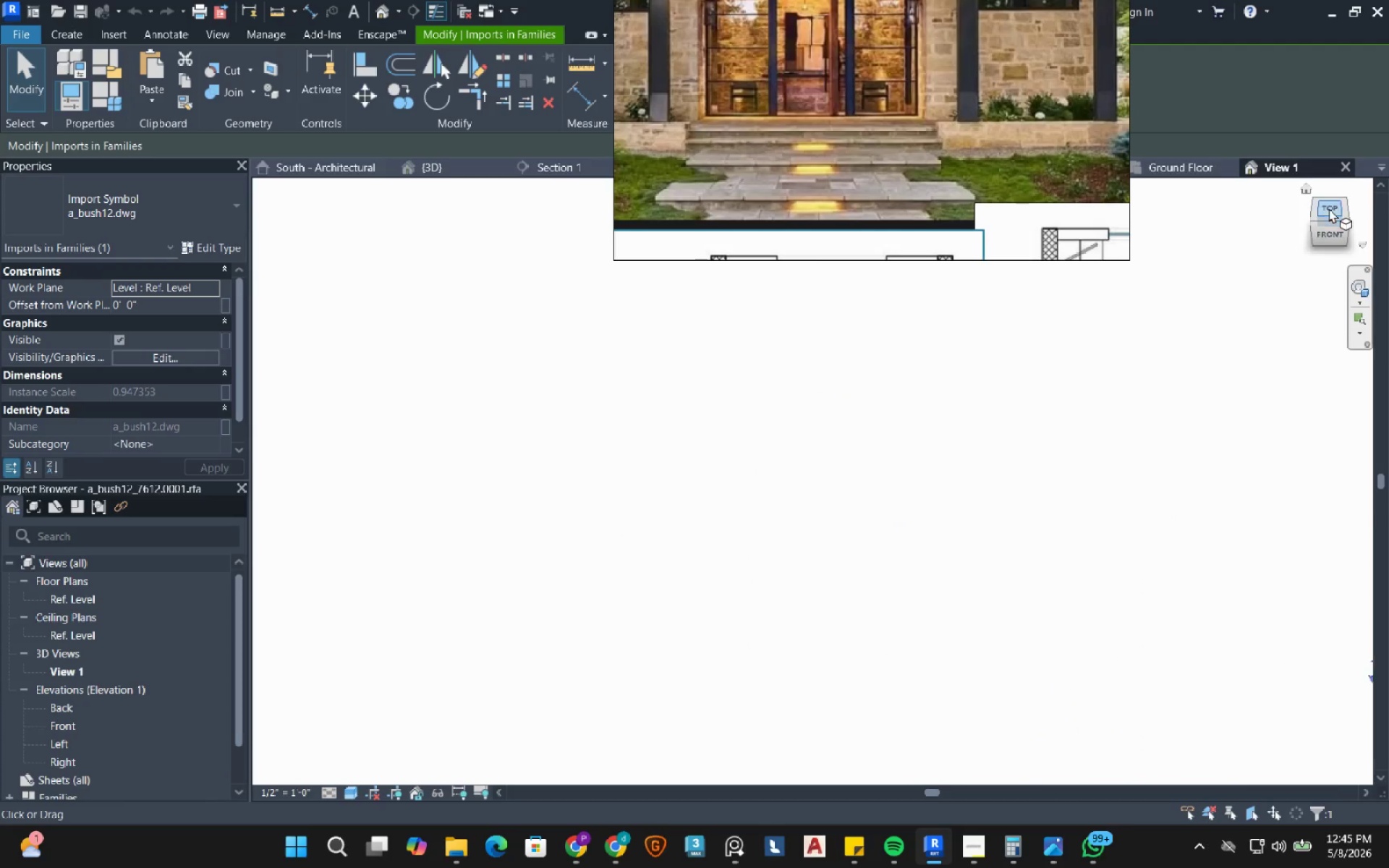 
left_click([1329, 208])
 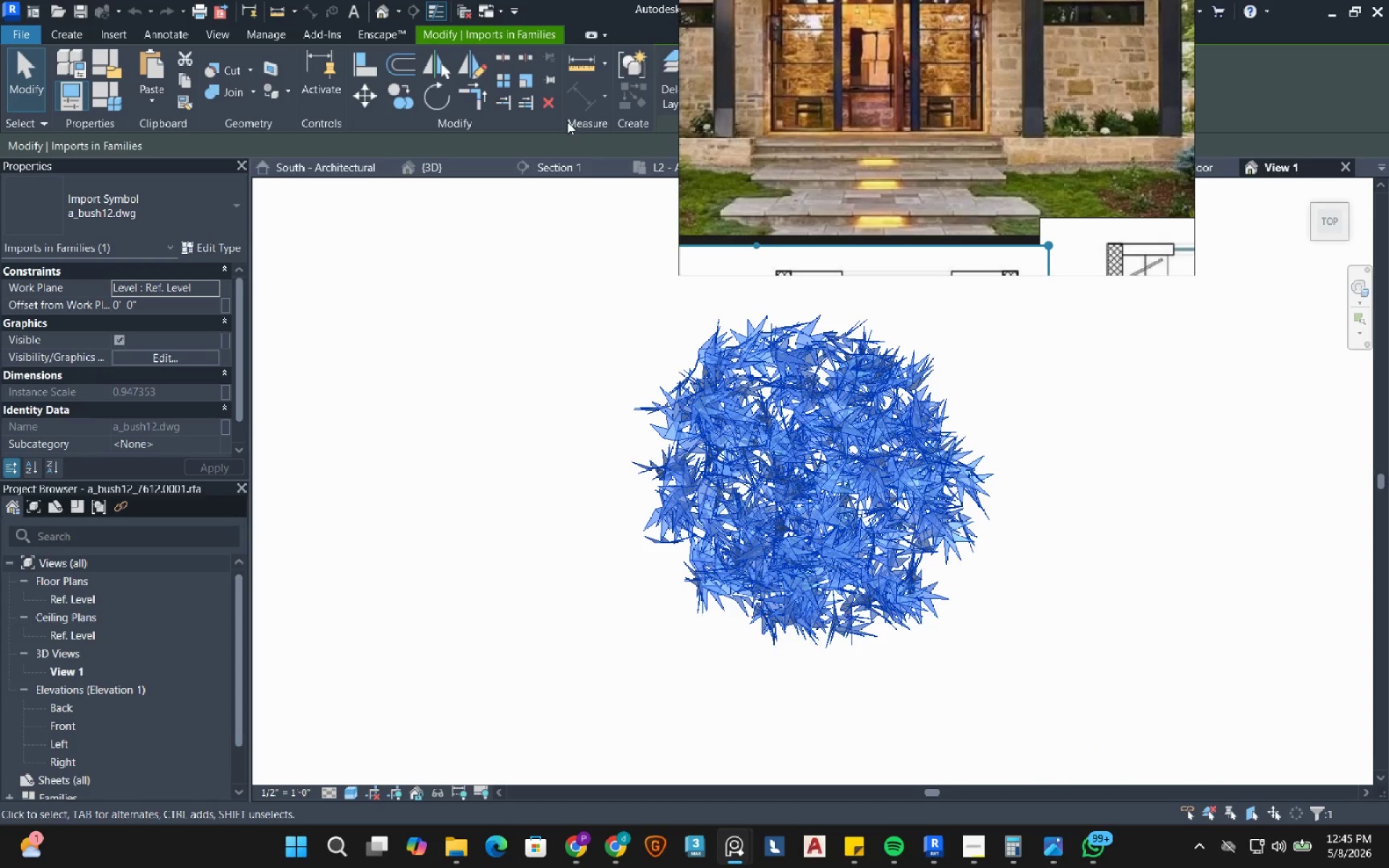 
left_click([520, 85])
 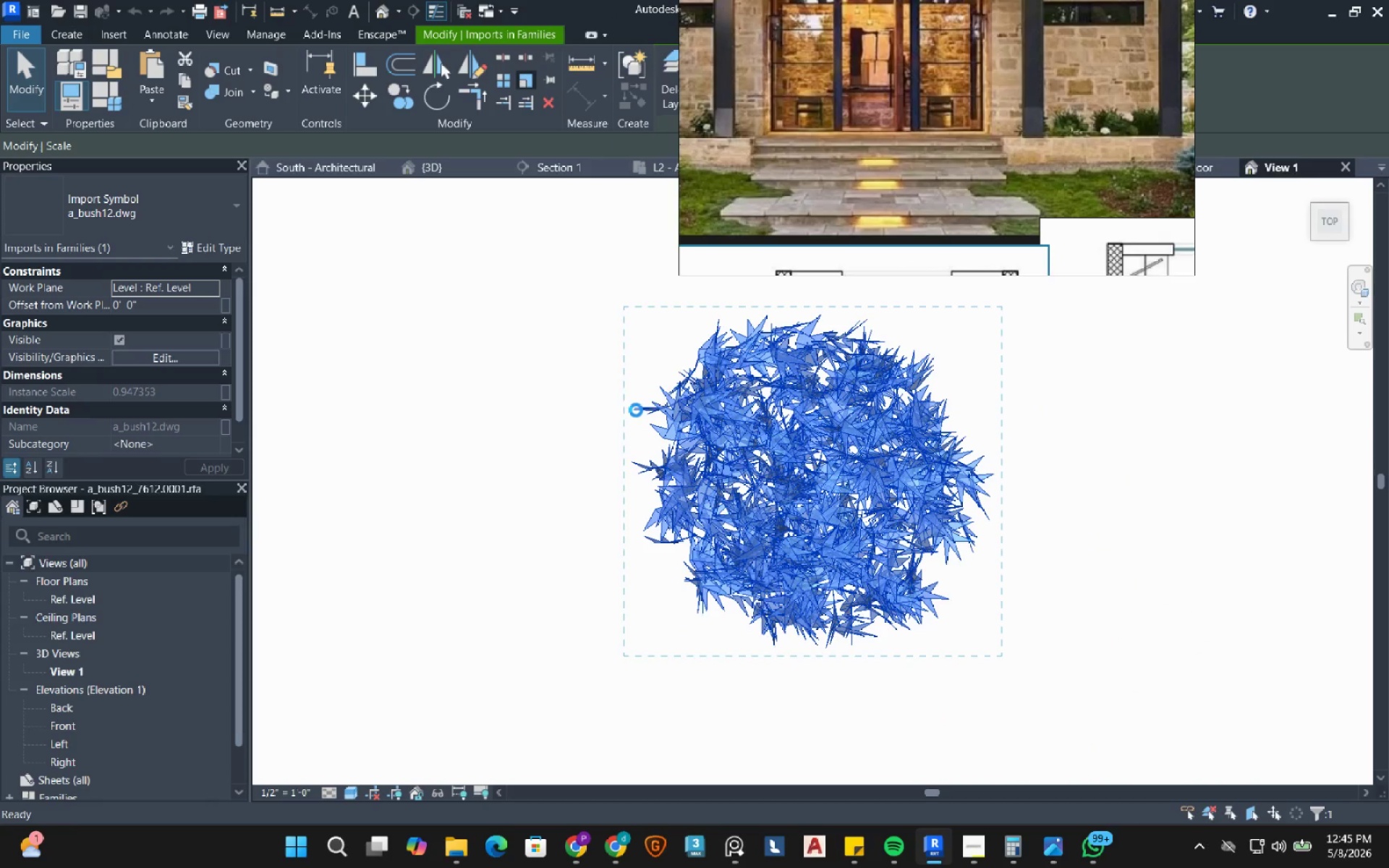 
left_click([633, 409])
 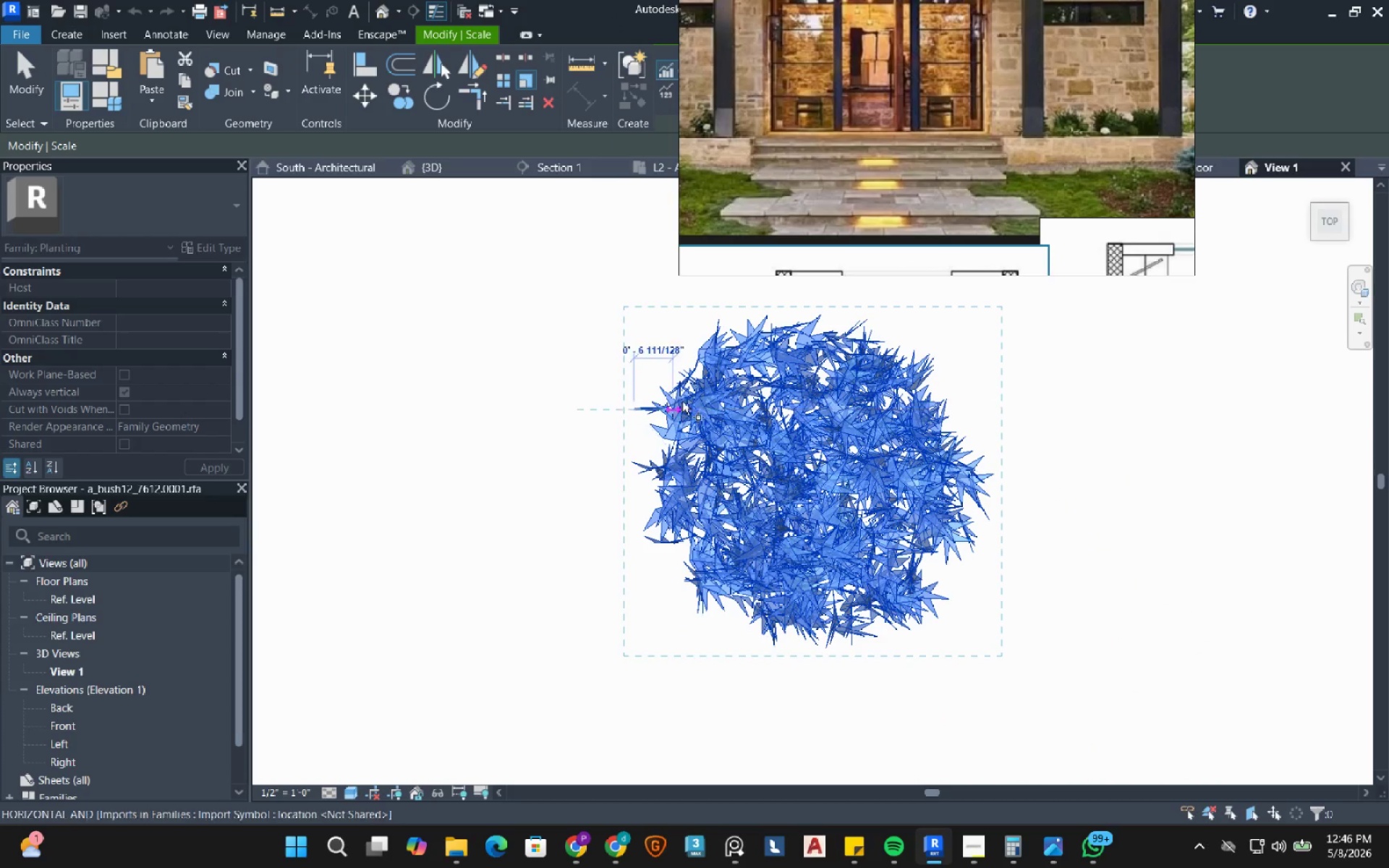 
wait(8.2)
 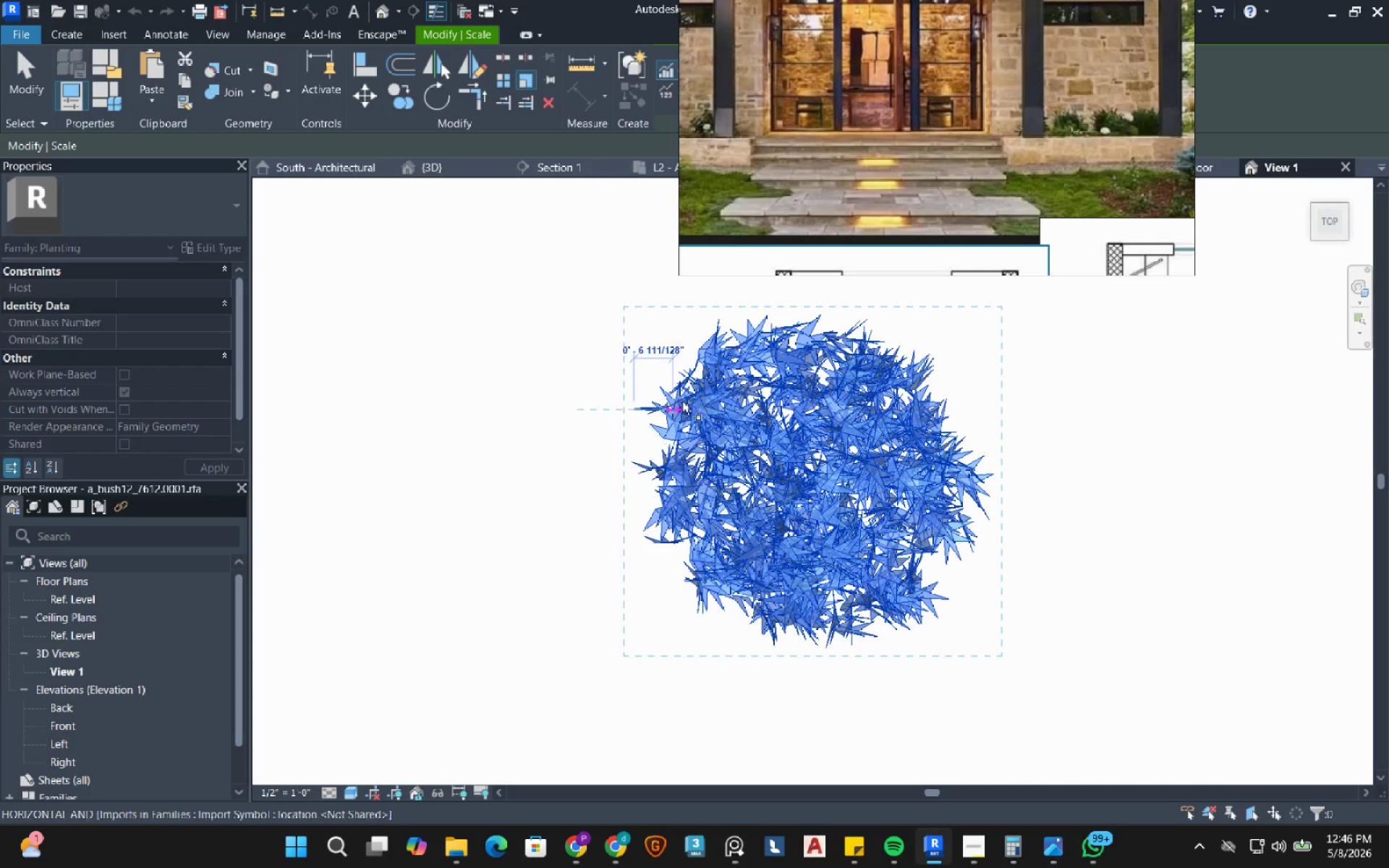 
left_click([838, 411])
 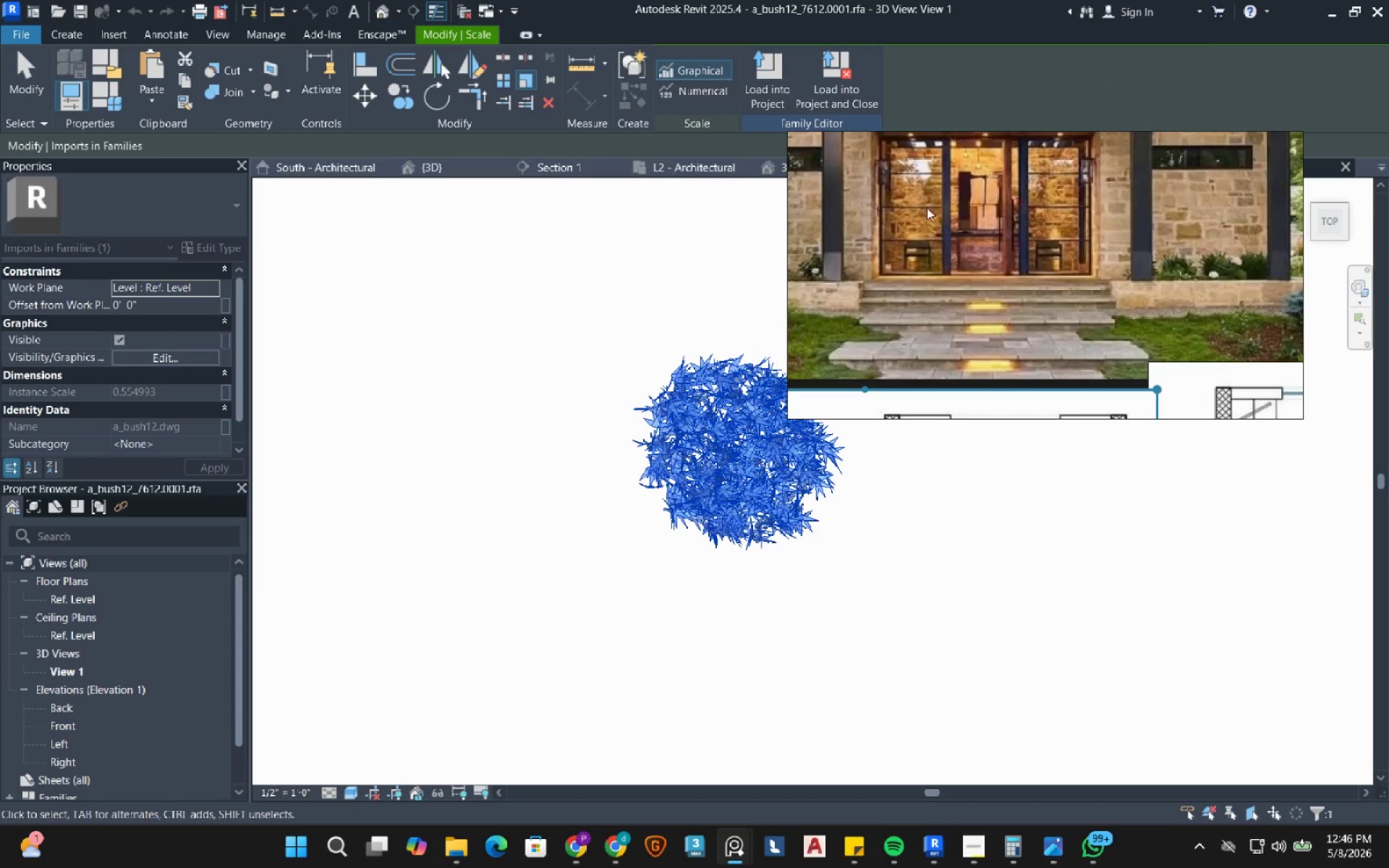 
left_click([836, 88])
 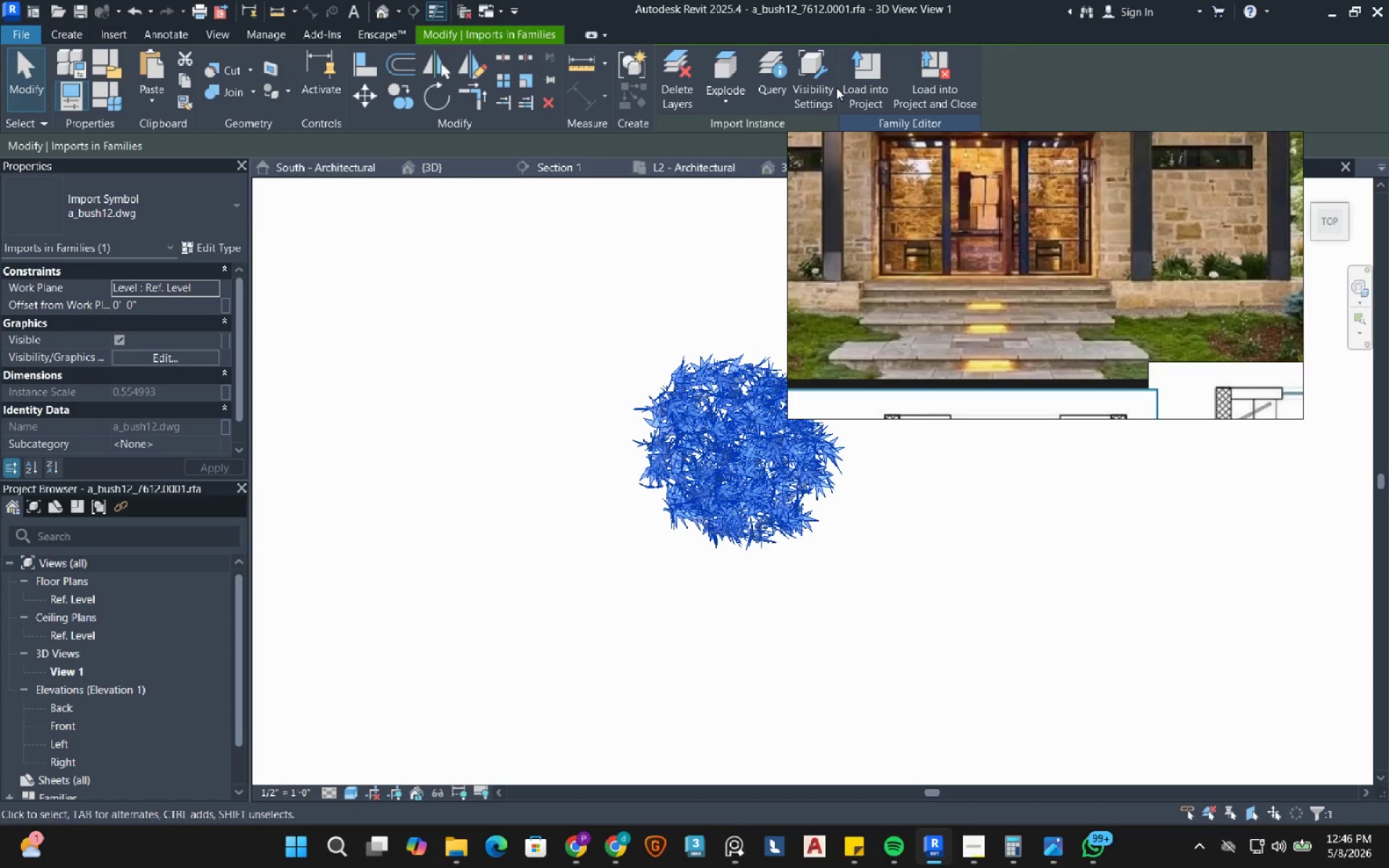 
left_click([929, 77])
 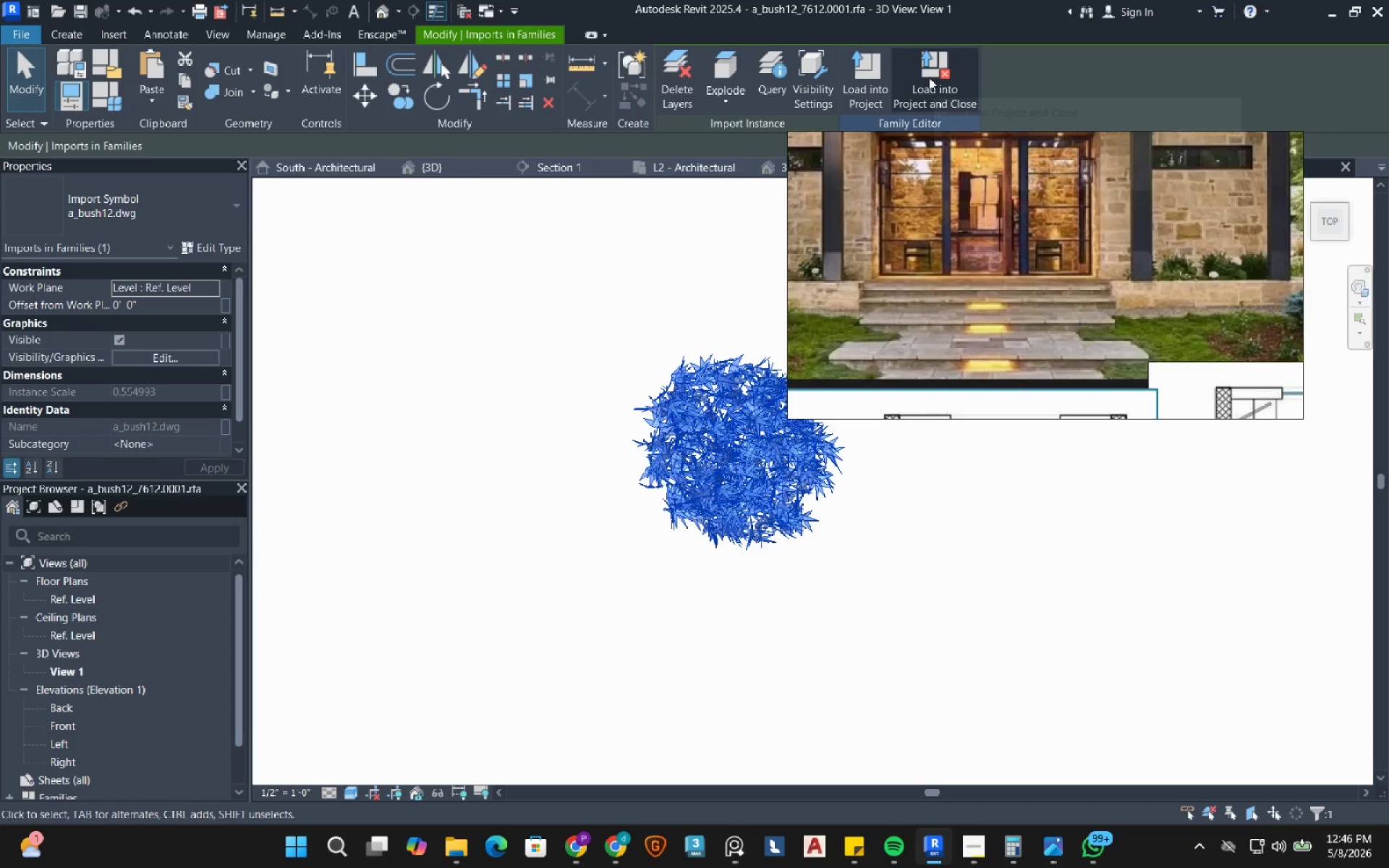 
left_click([929, 77])
 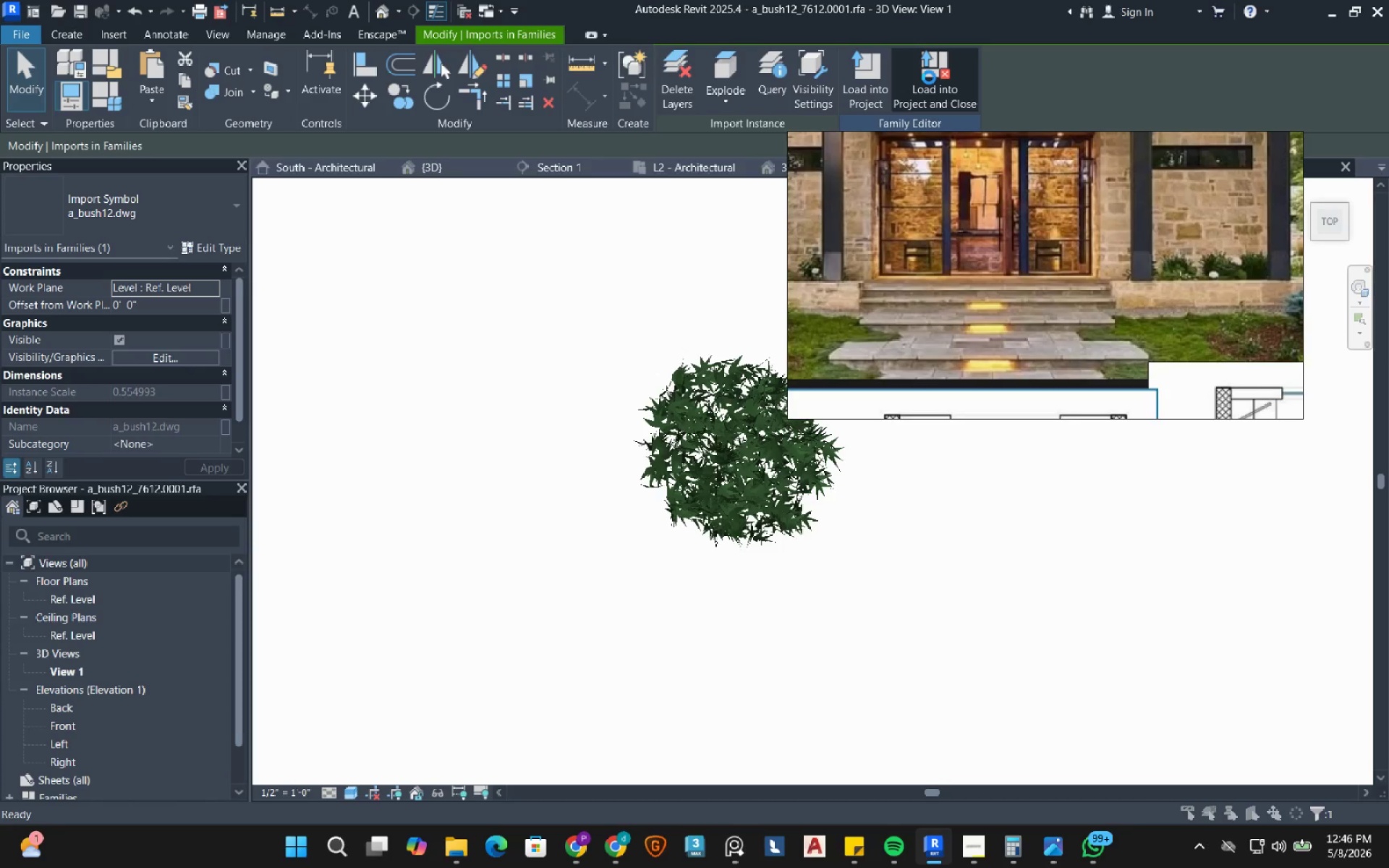 
wait(9.3)
 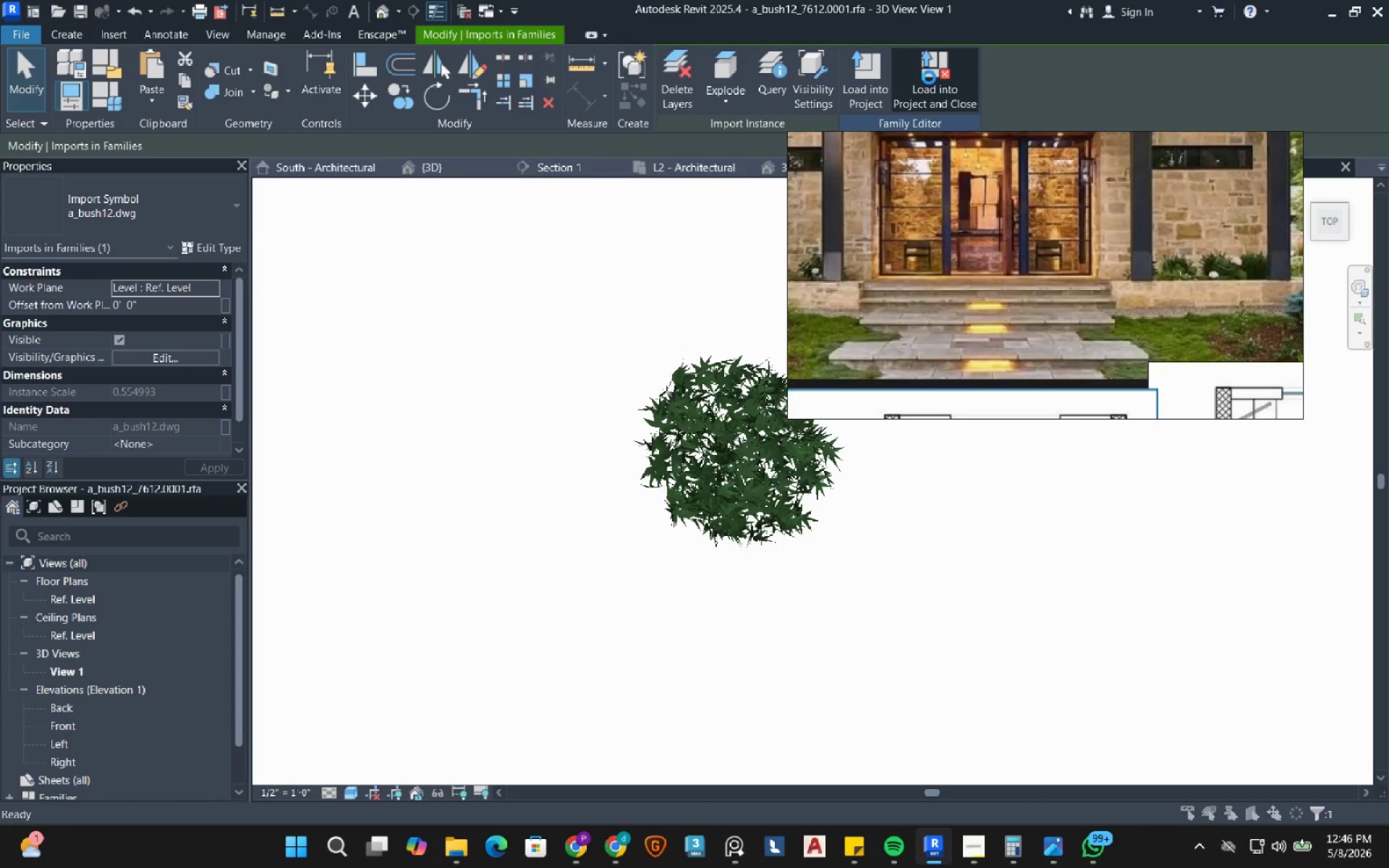 
left_click([585, 334])
 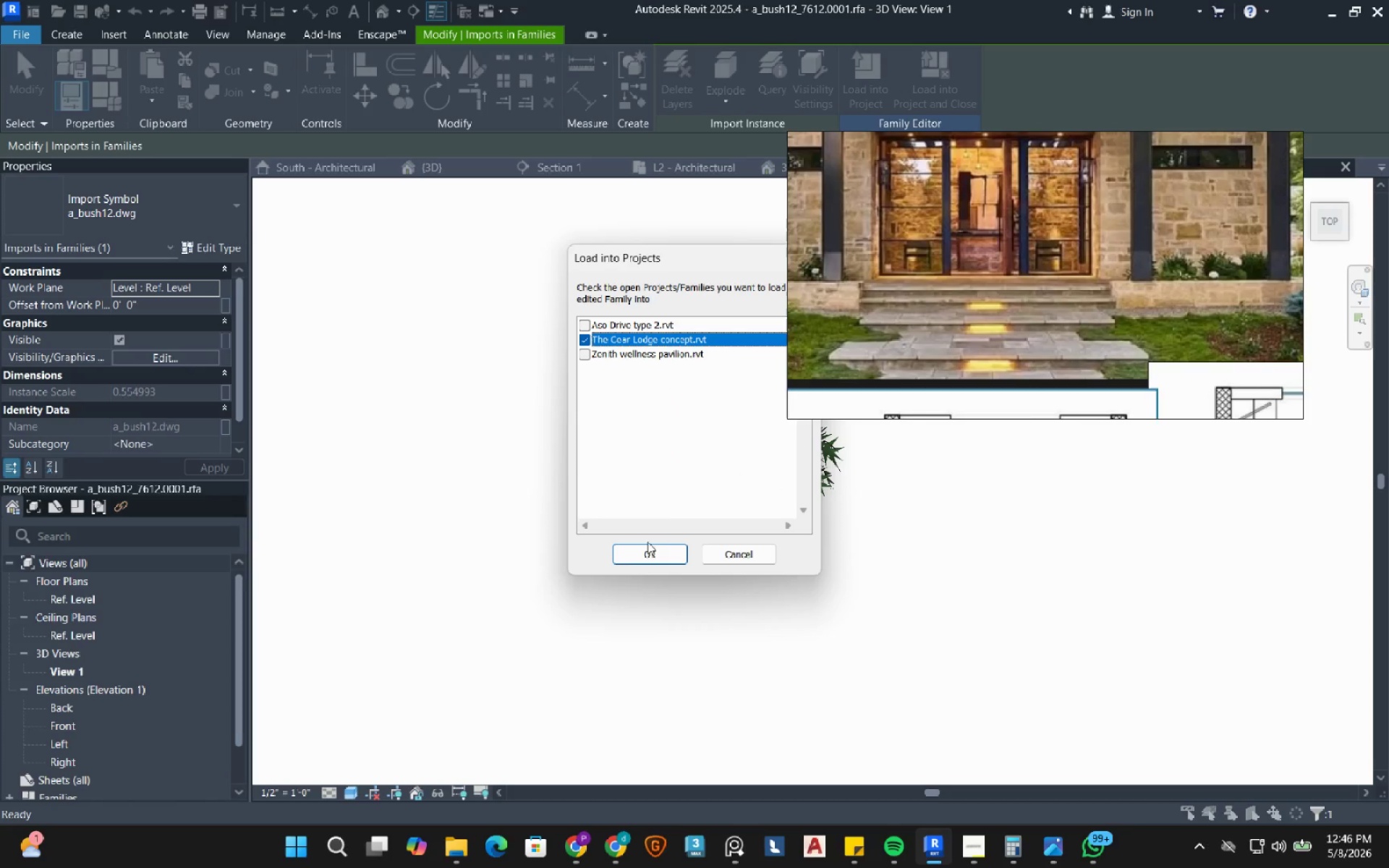 
left_click([645, 555])
 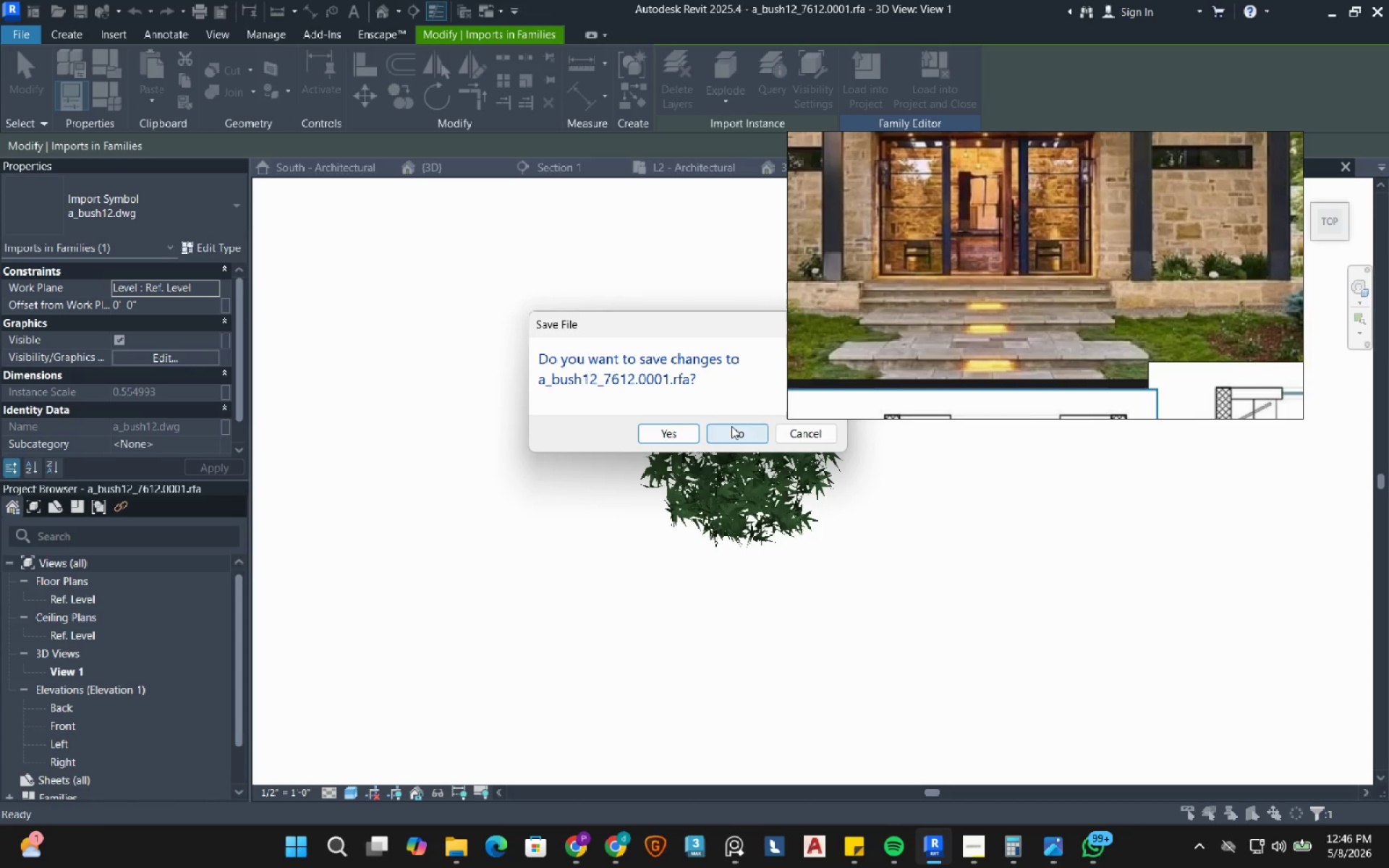 
left_click([731, 426])
 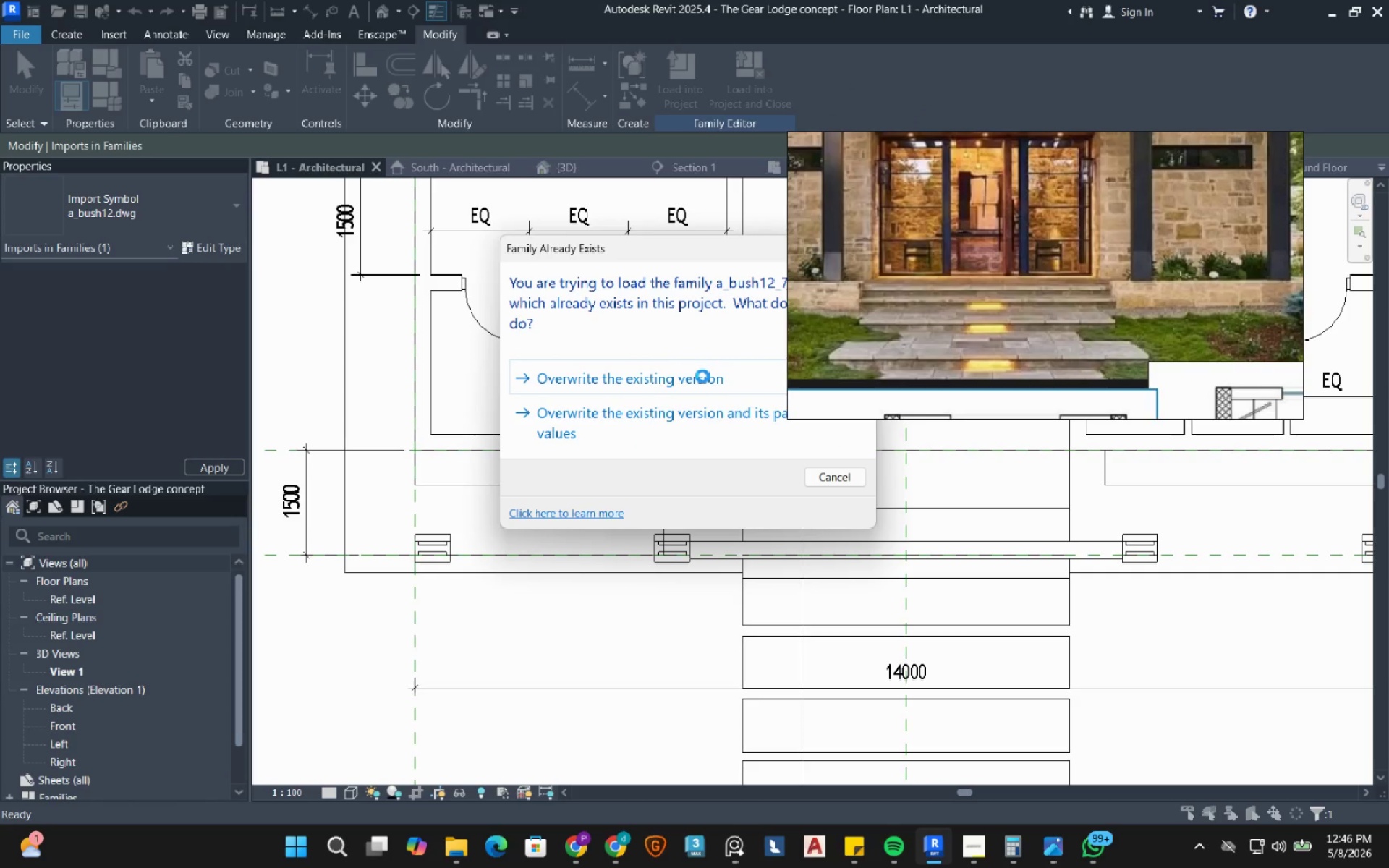 
wait(9.92)
 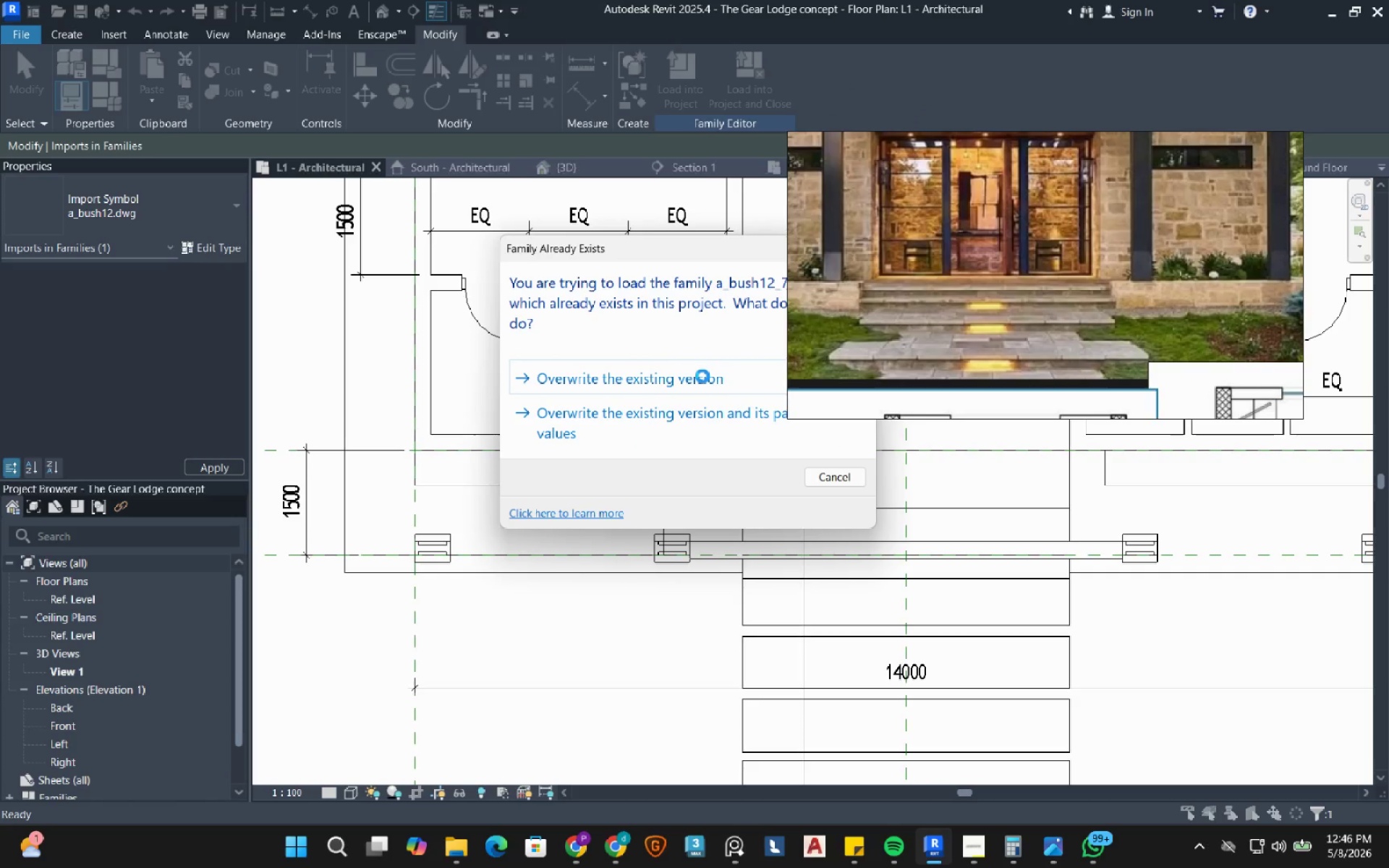 
left_click([666, 381])
 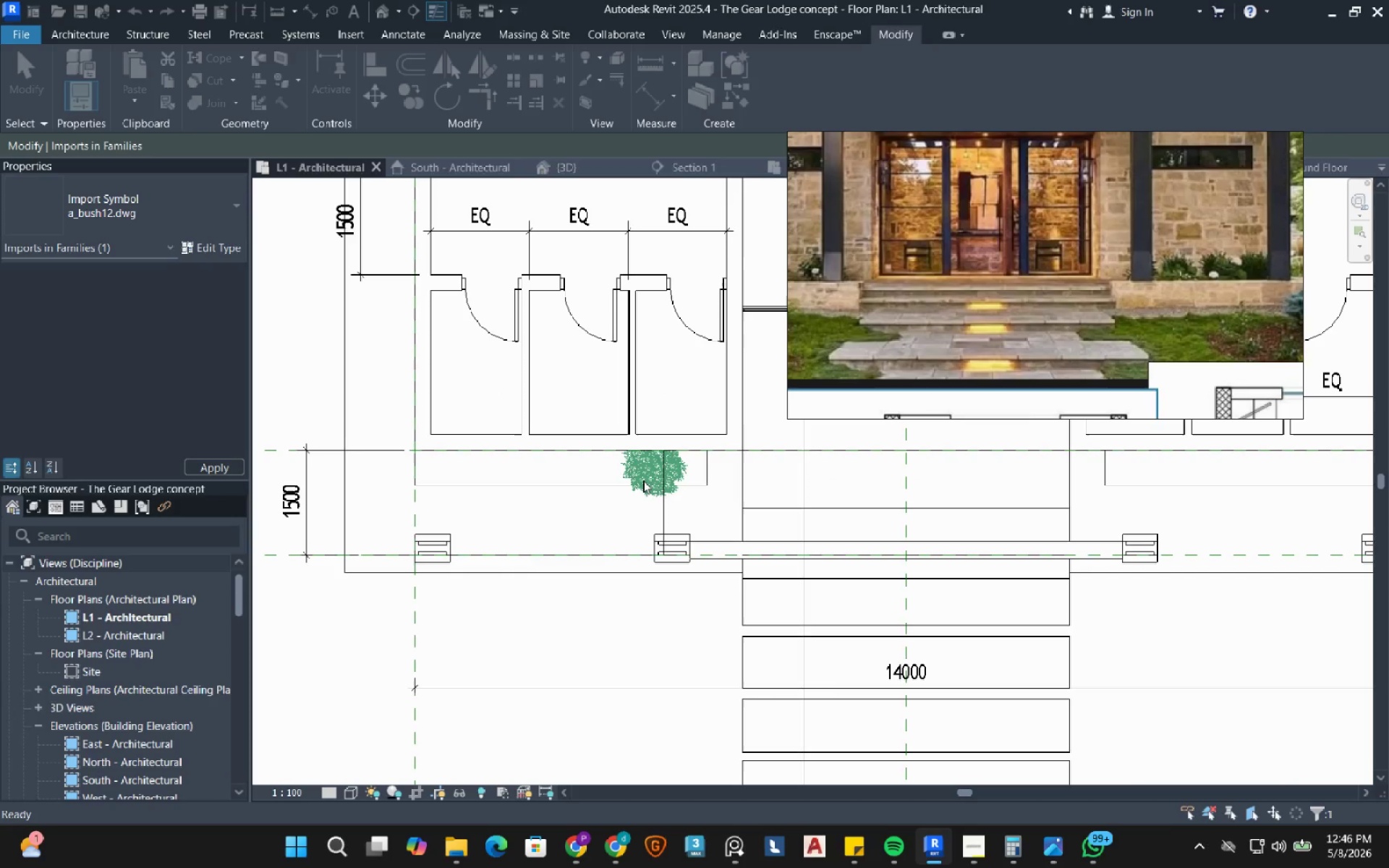 
scroll: coordinate [656, 459], scroll_direction: up, amount: 4.0
 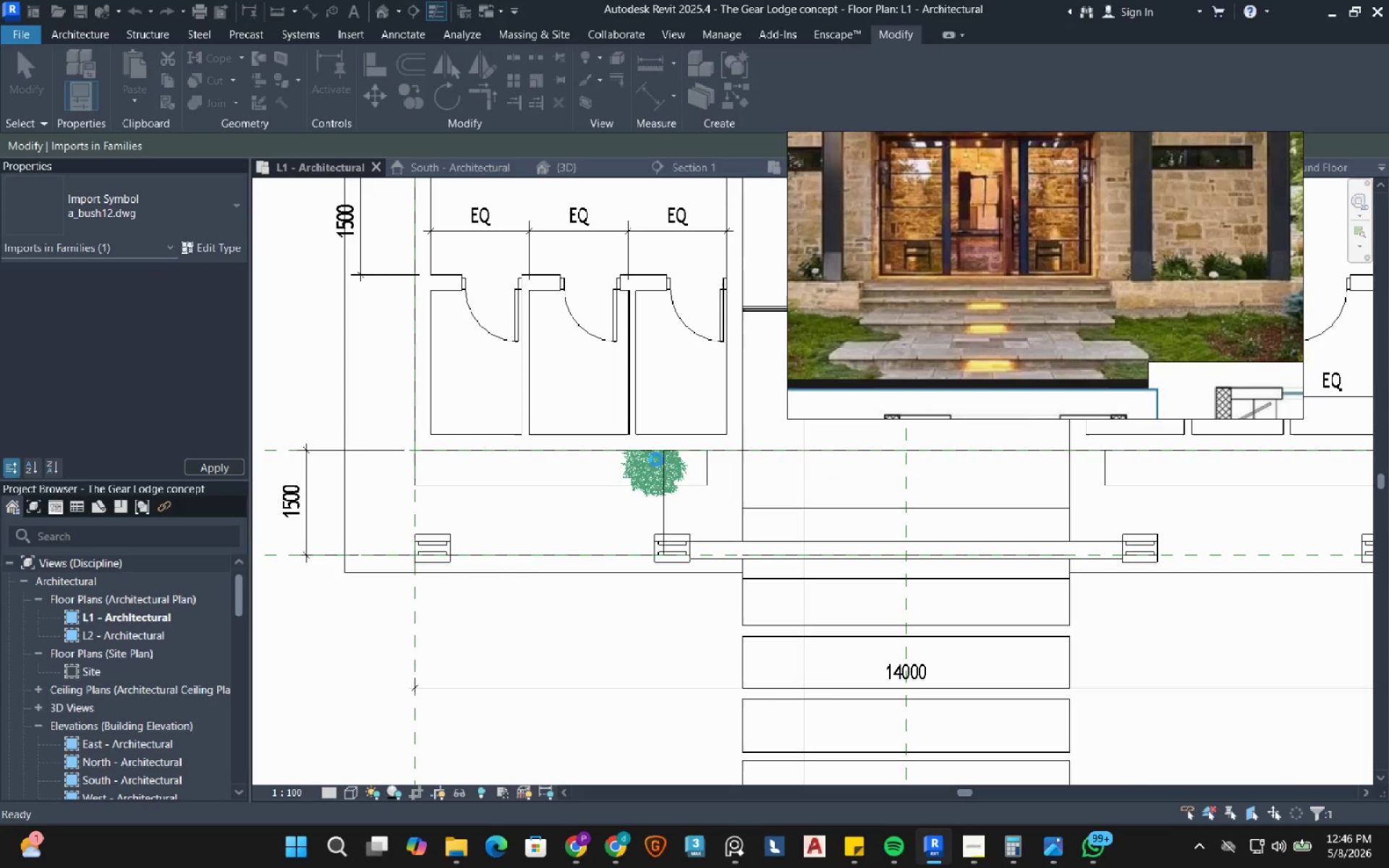 
wait(7.02)
 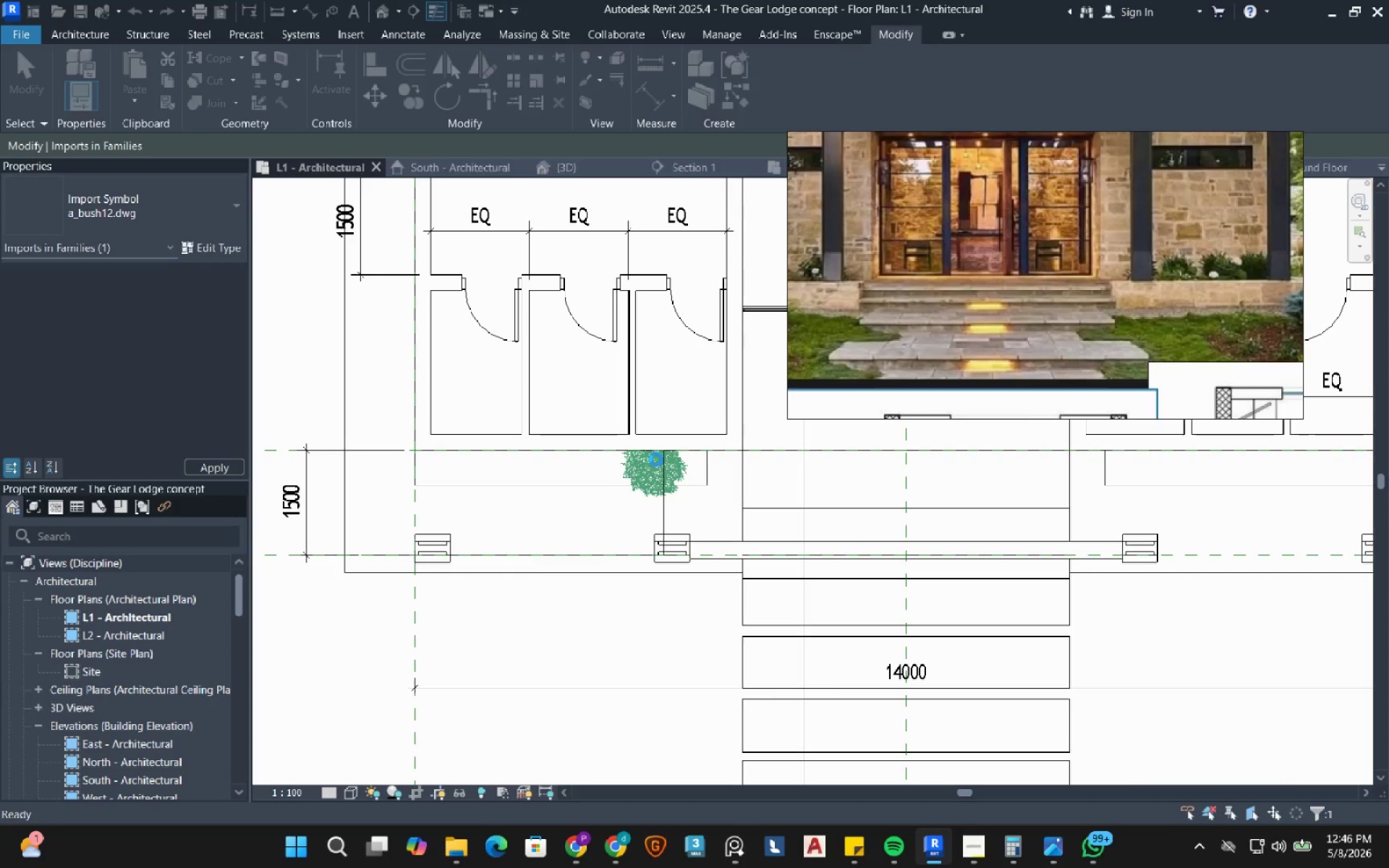 
scroll: coordinate [613, 563], scroll_direction: down, amount: 9.0
 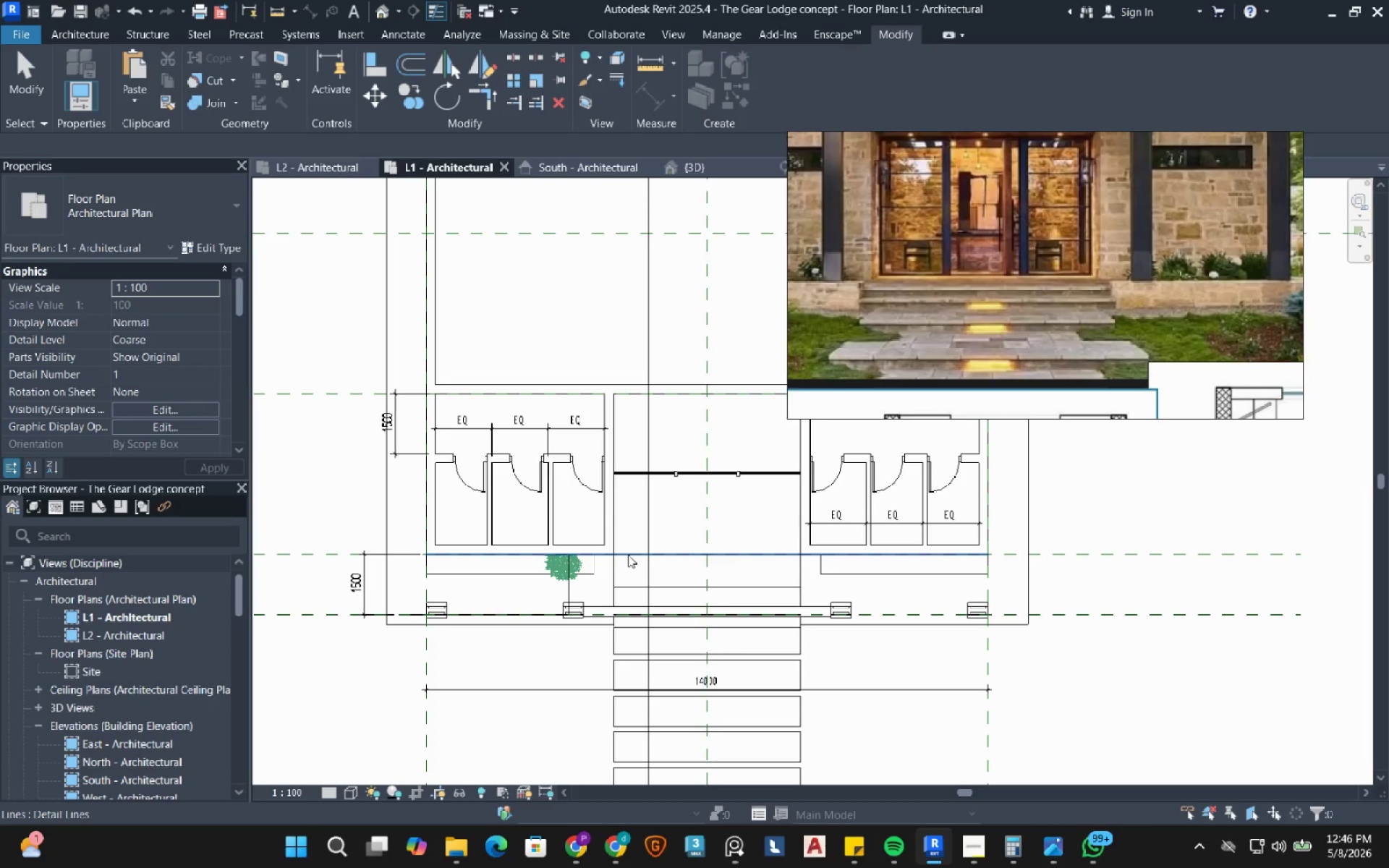 